 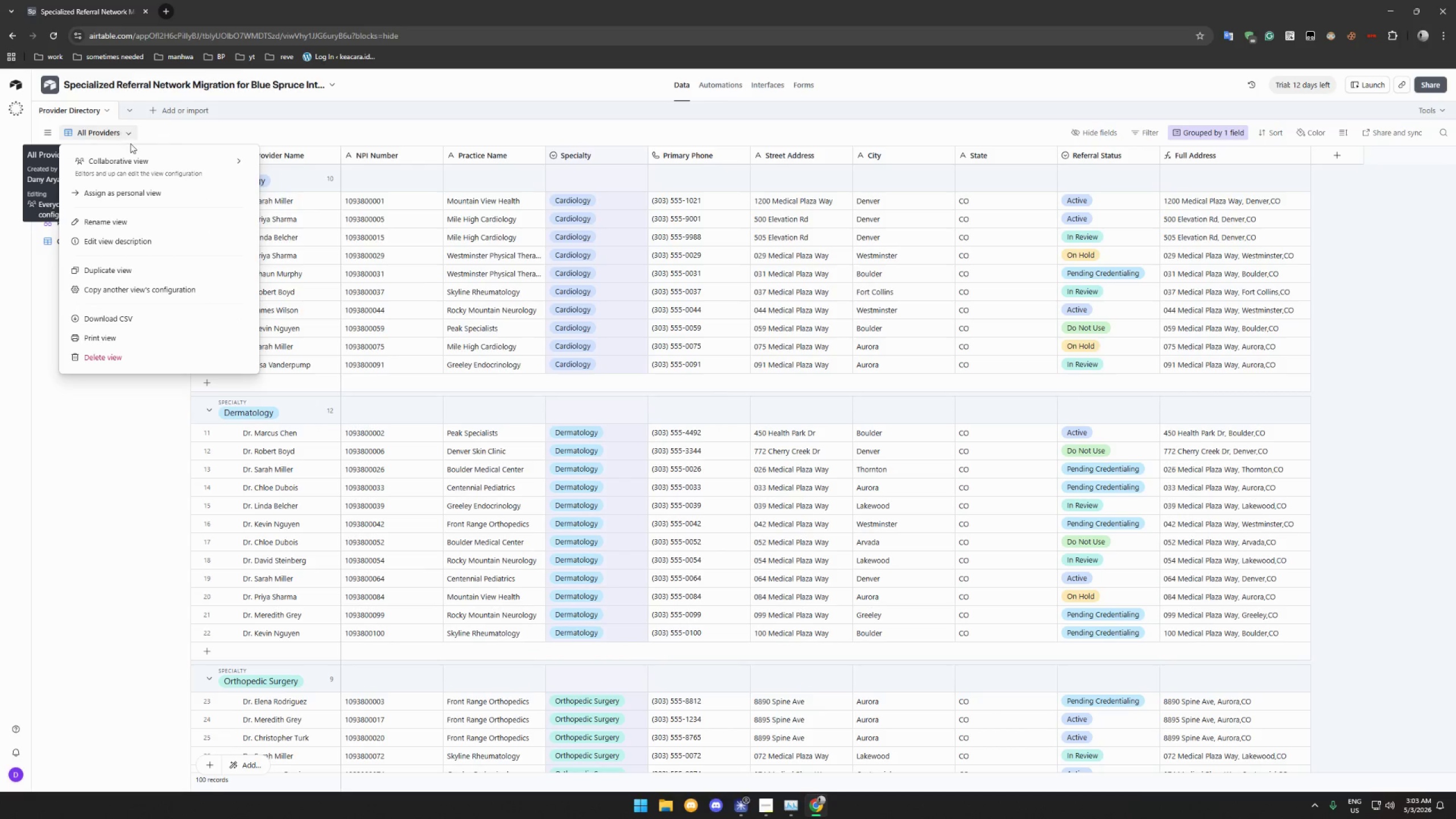 
left_click([139, 321])
 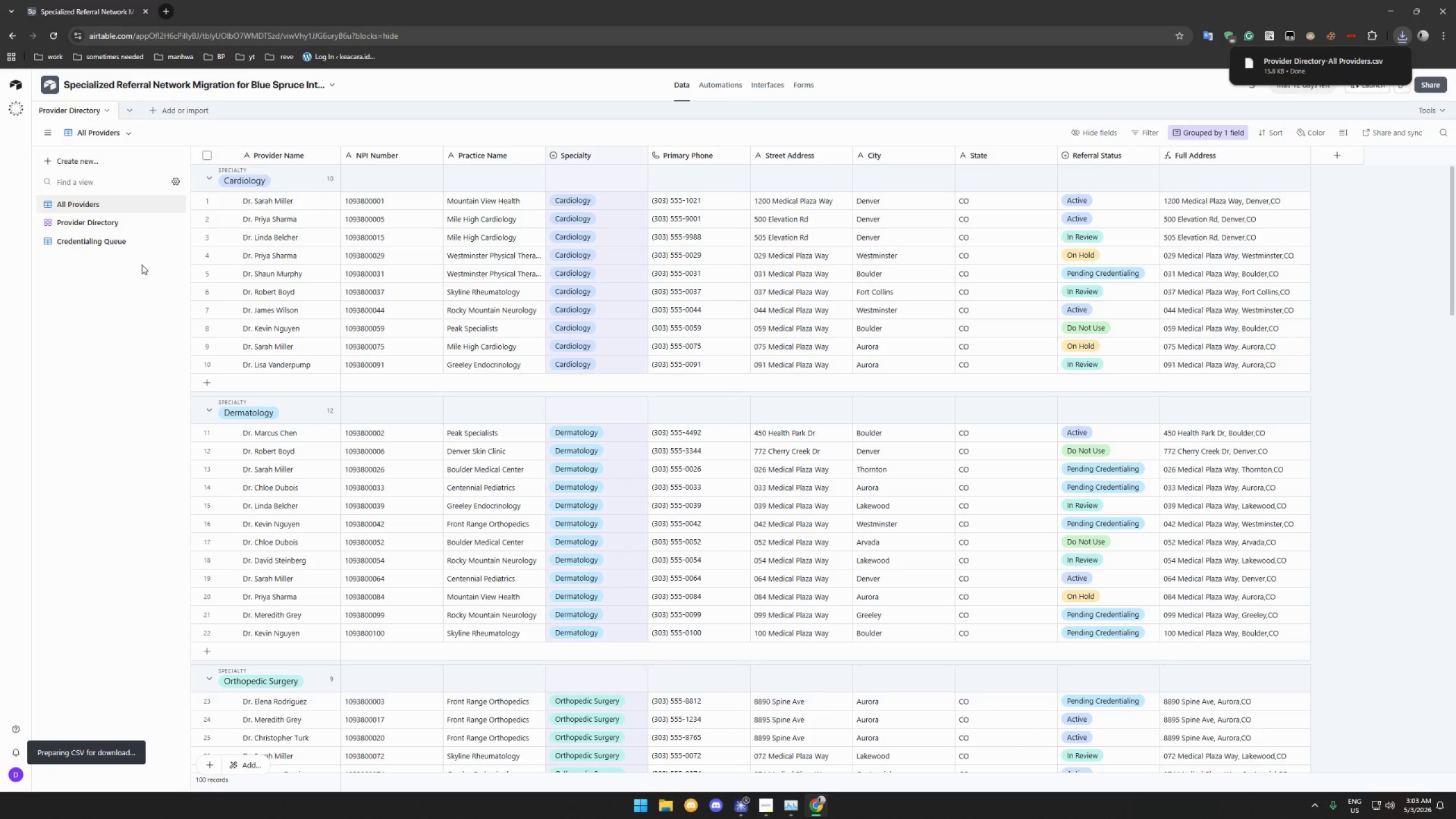 
left_click([122, 225])
 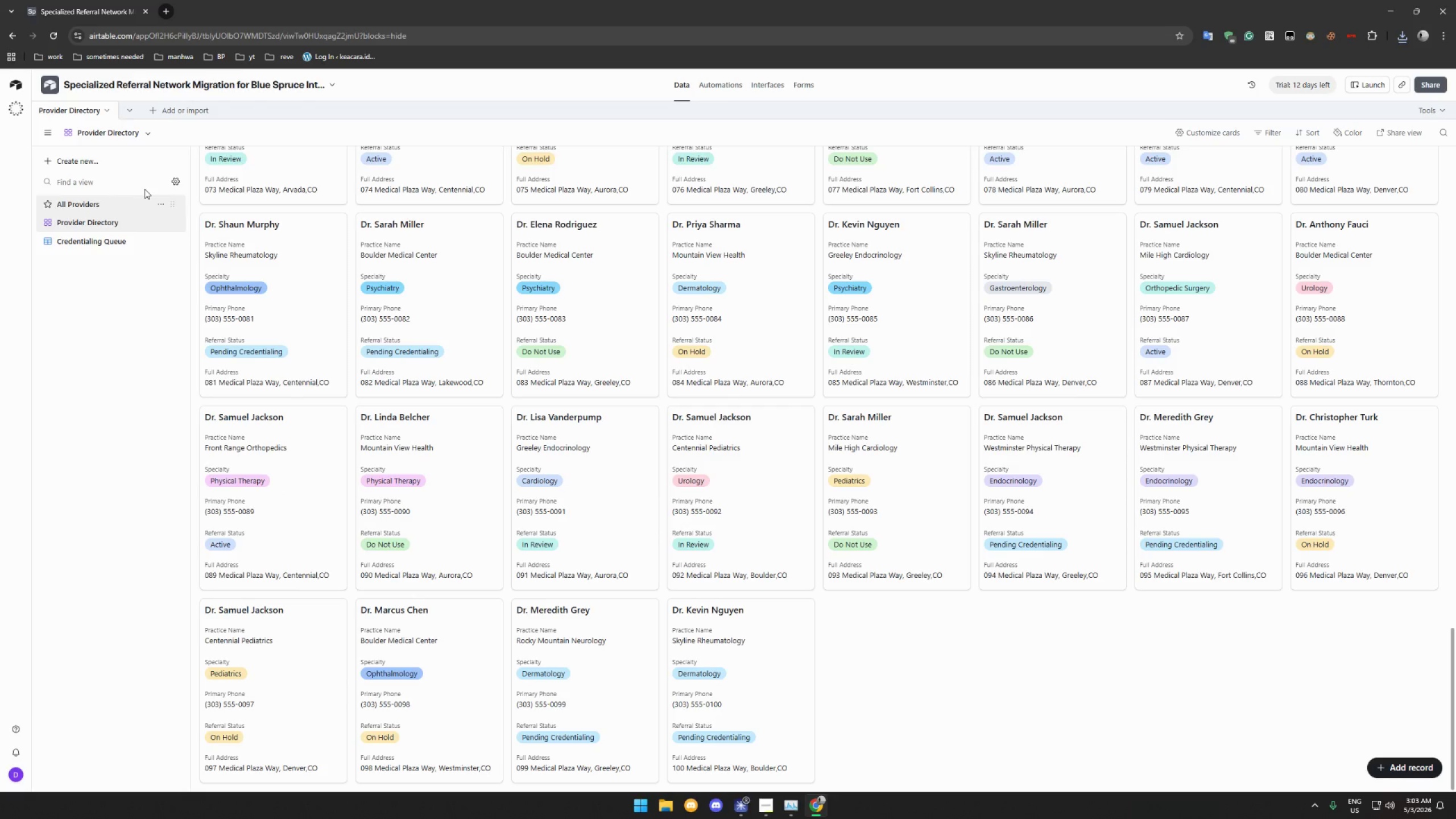 
left_click([138, 136])
 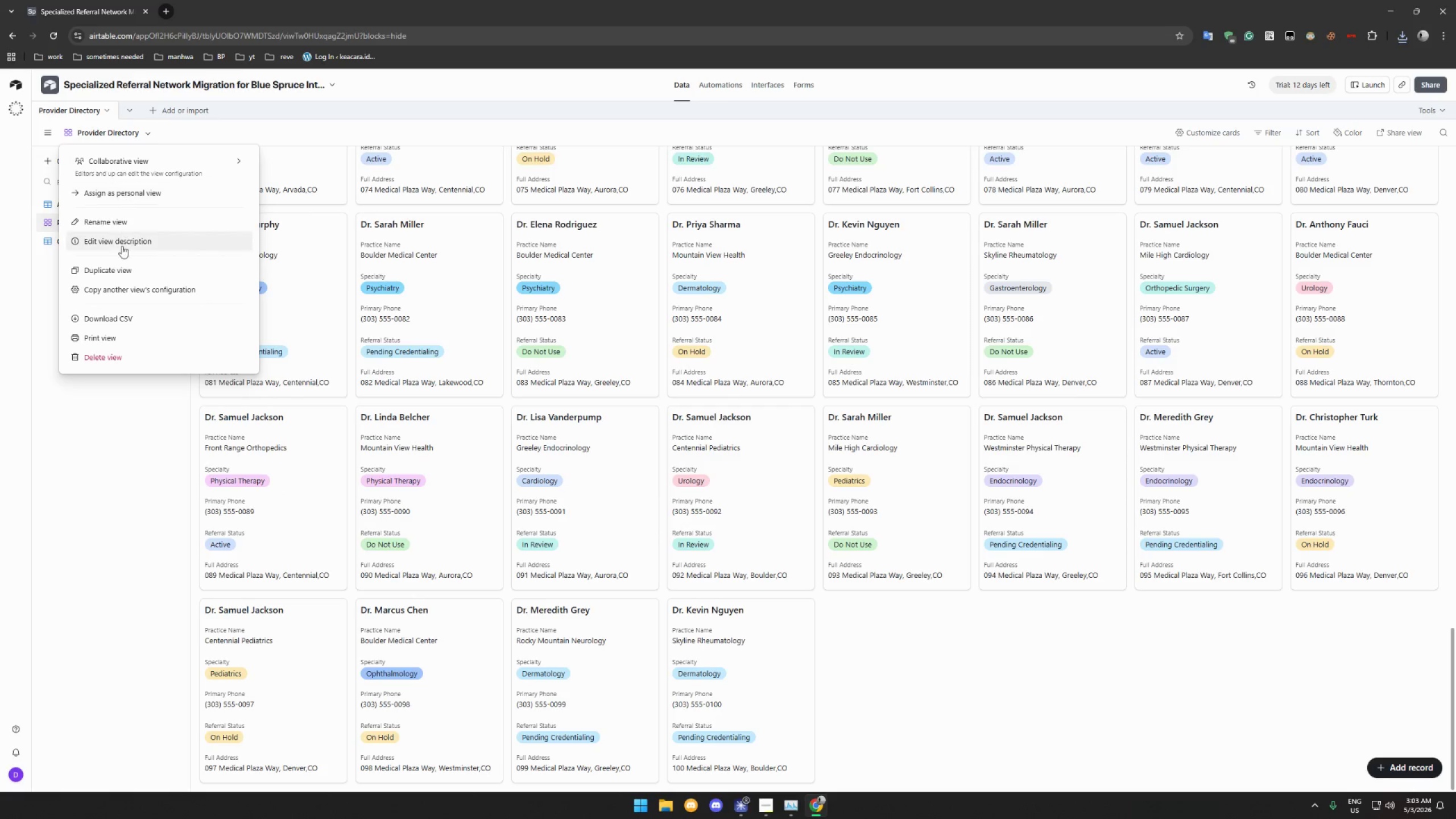 
left_click([131, 313])
 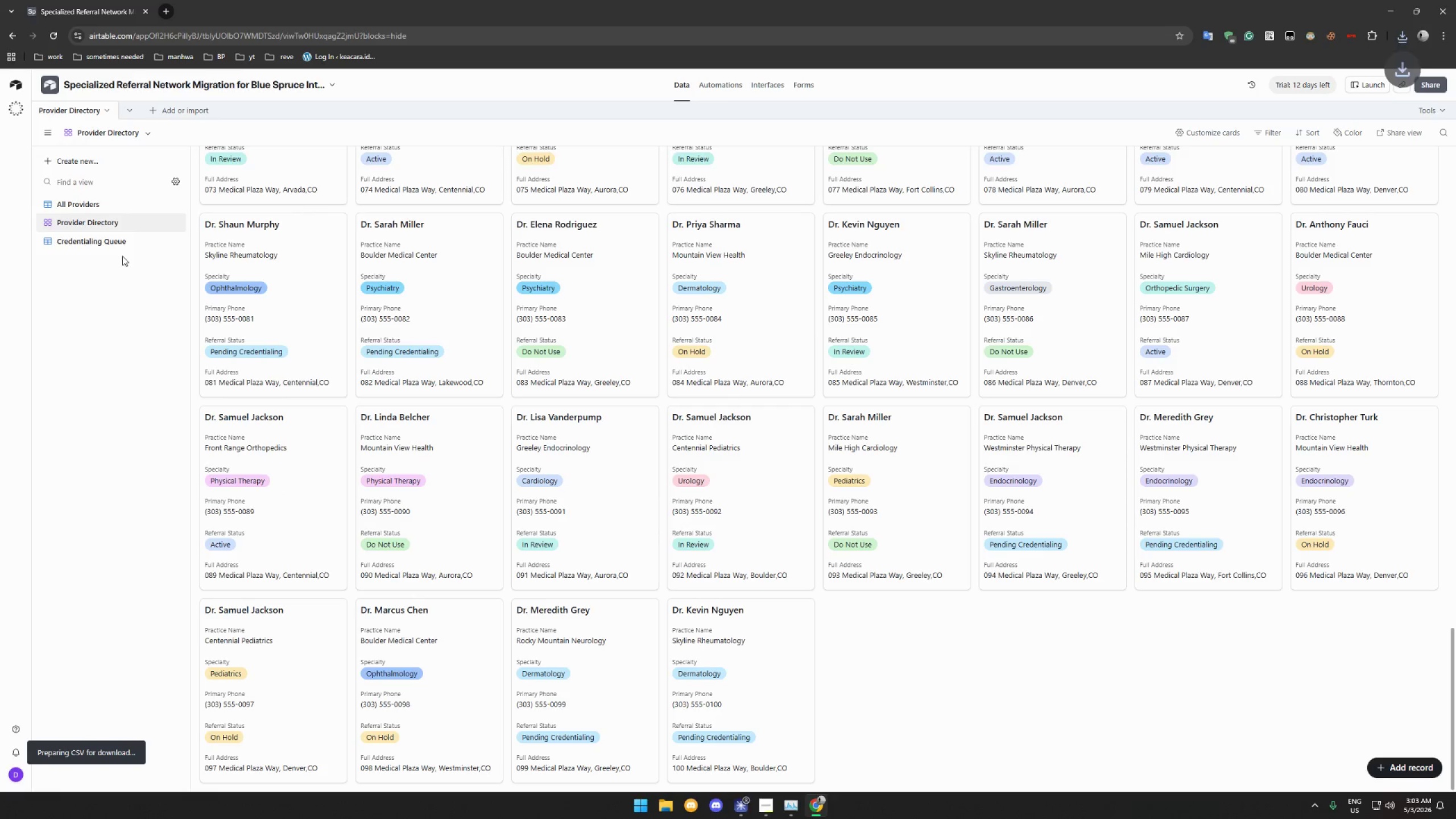 
left_click([117, 248])
 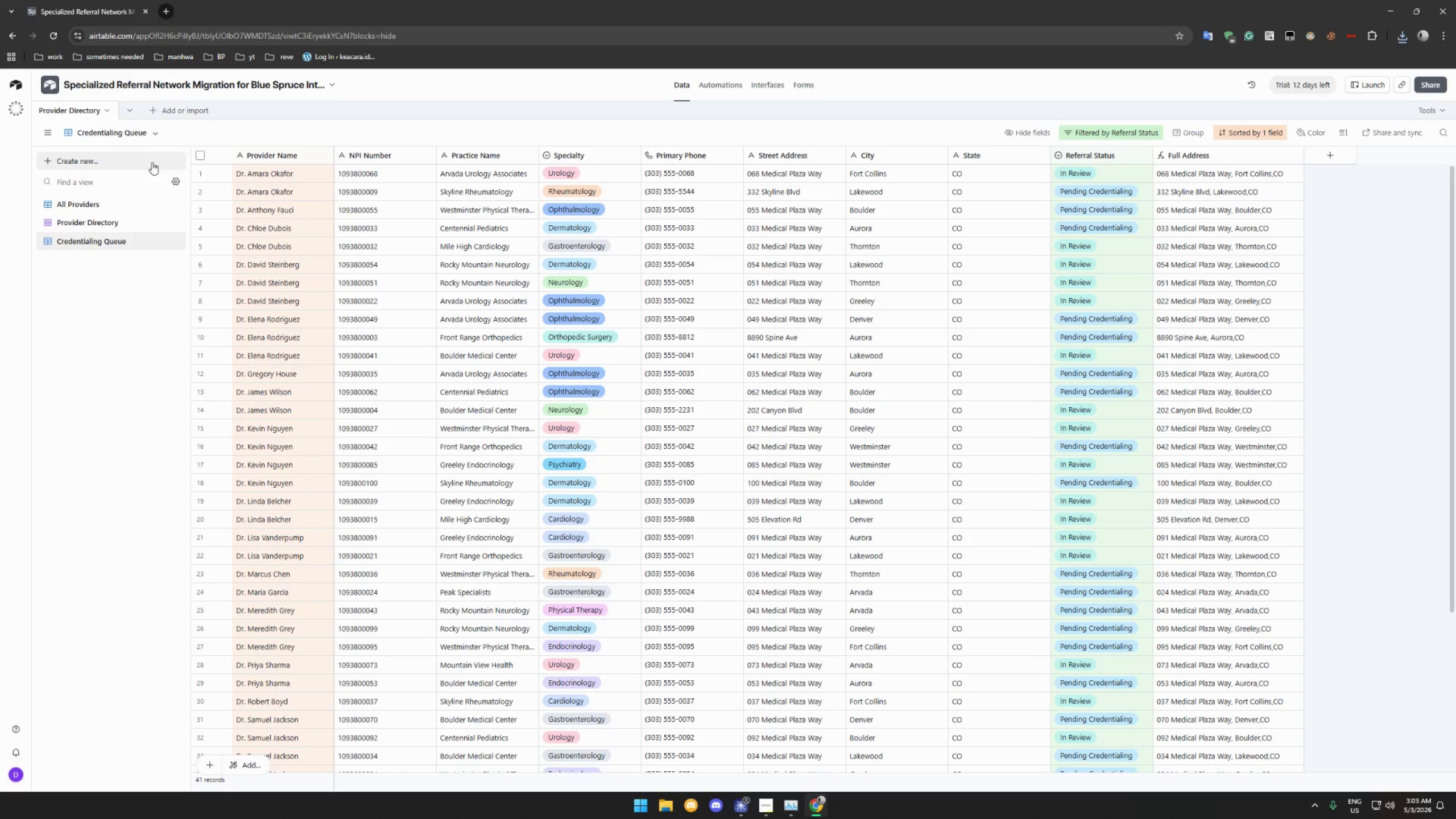 
left_click([151, 136])
 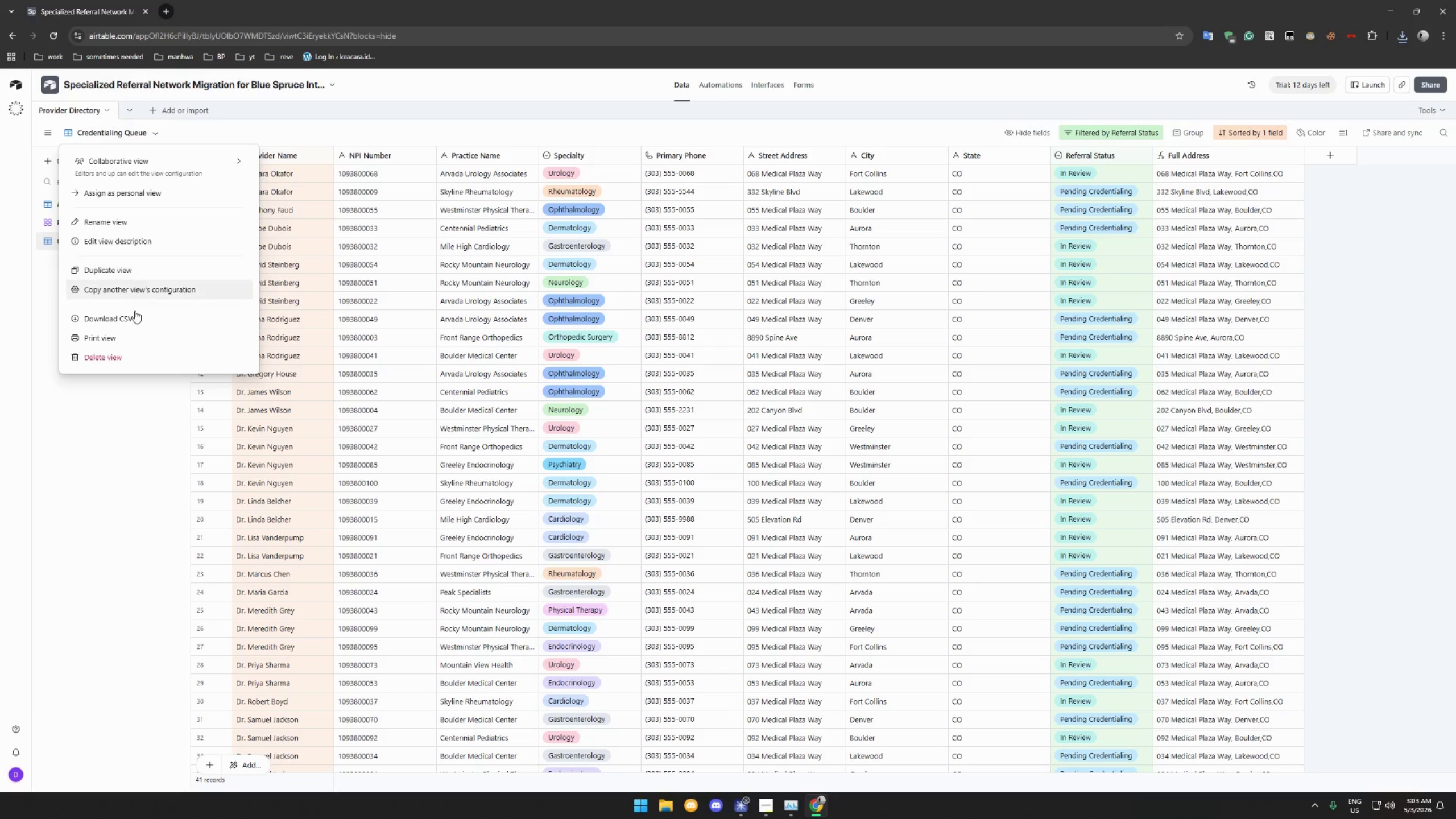 
left_click([133, 317])
 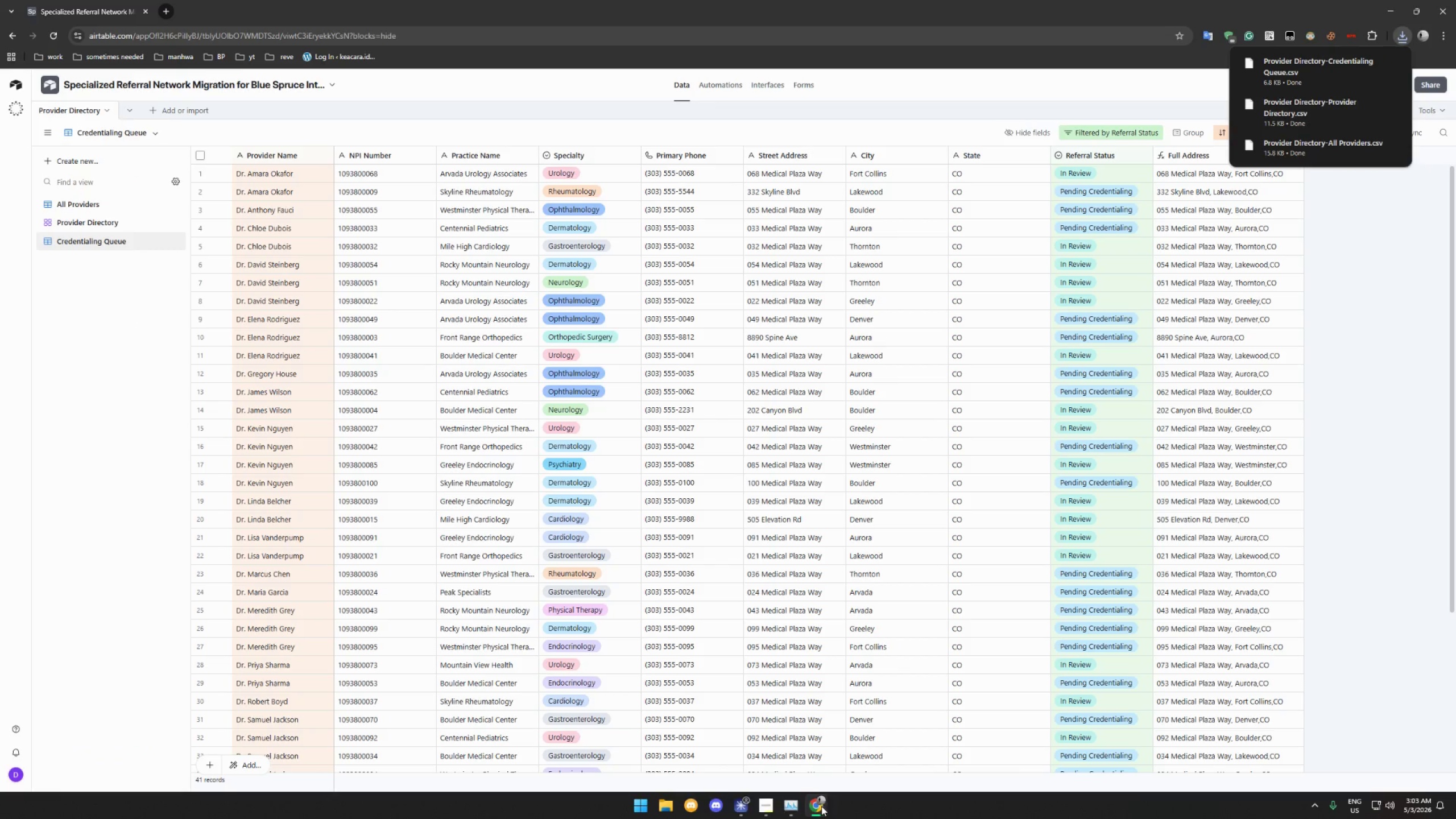 
wait(5.7)
 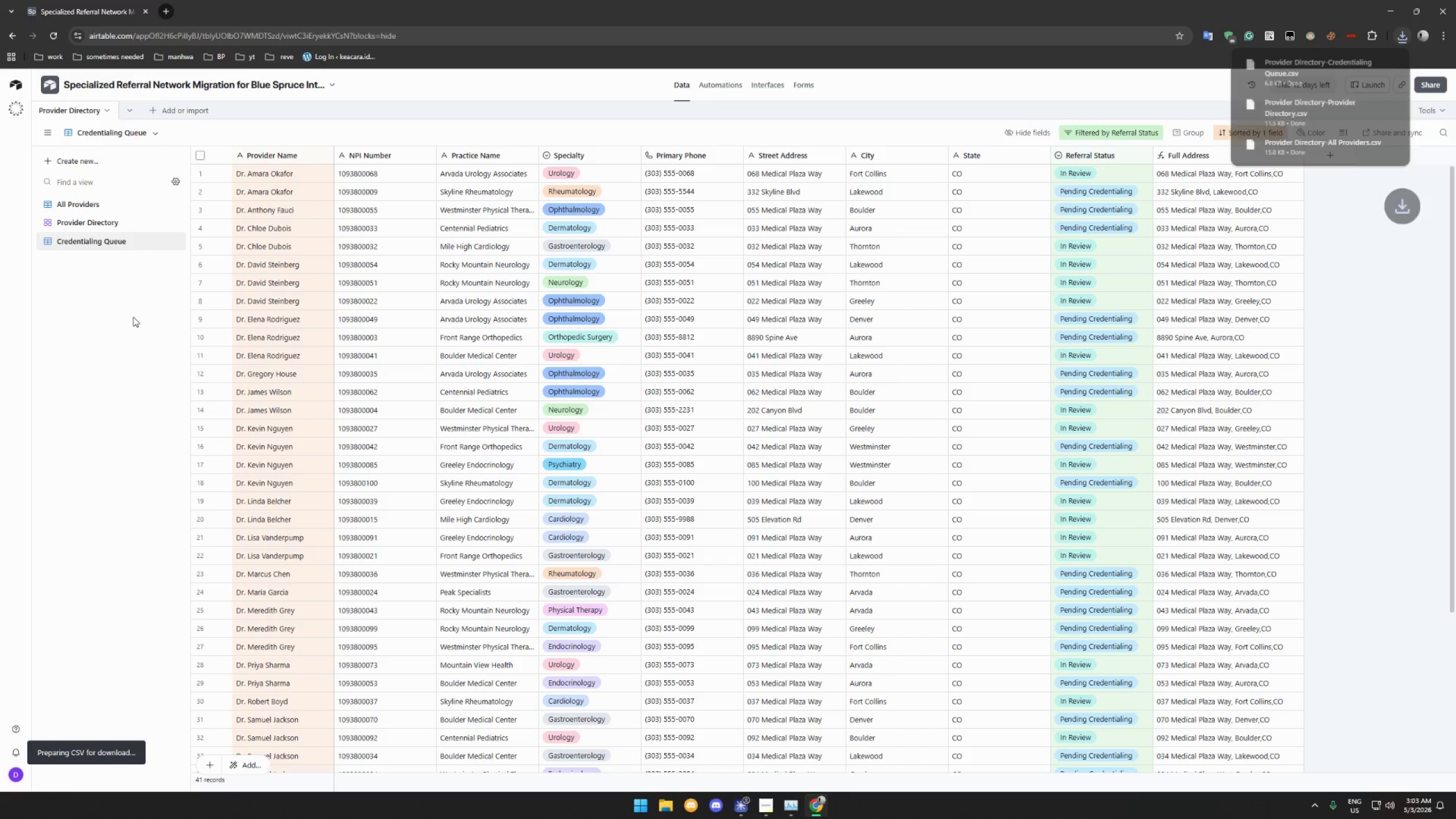 
left_click([768, 803])